 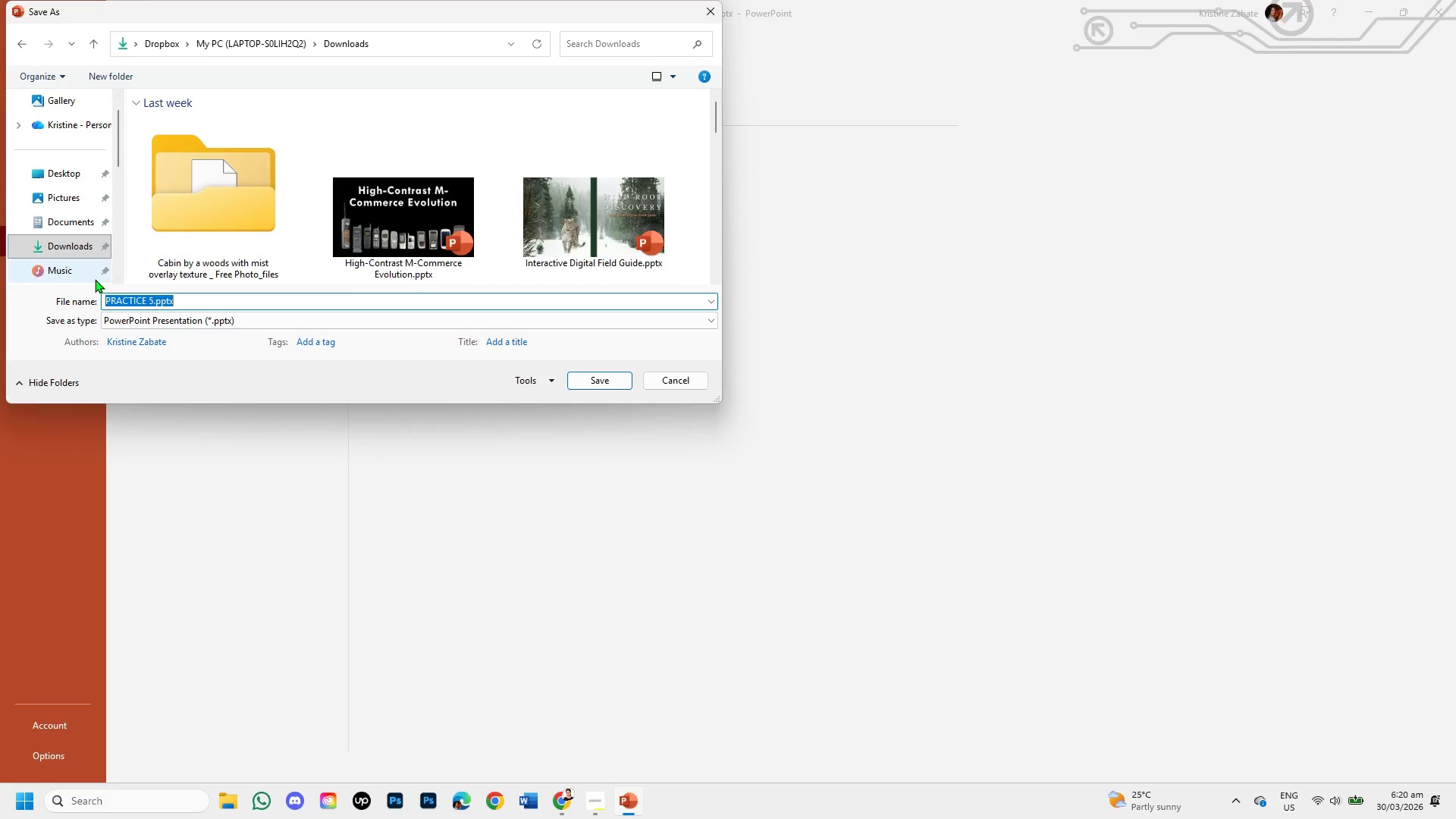 
key(Backspace)
 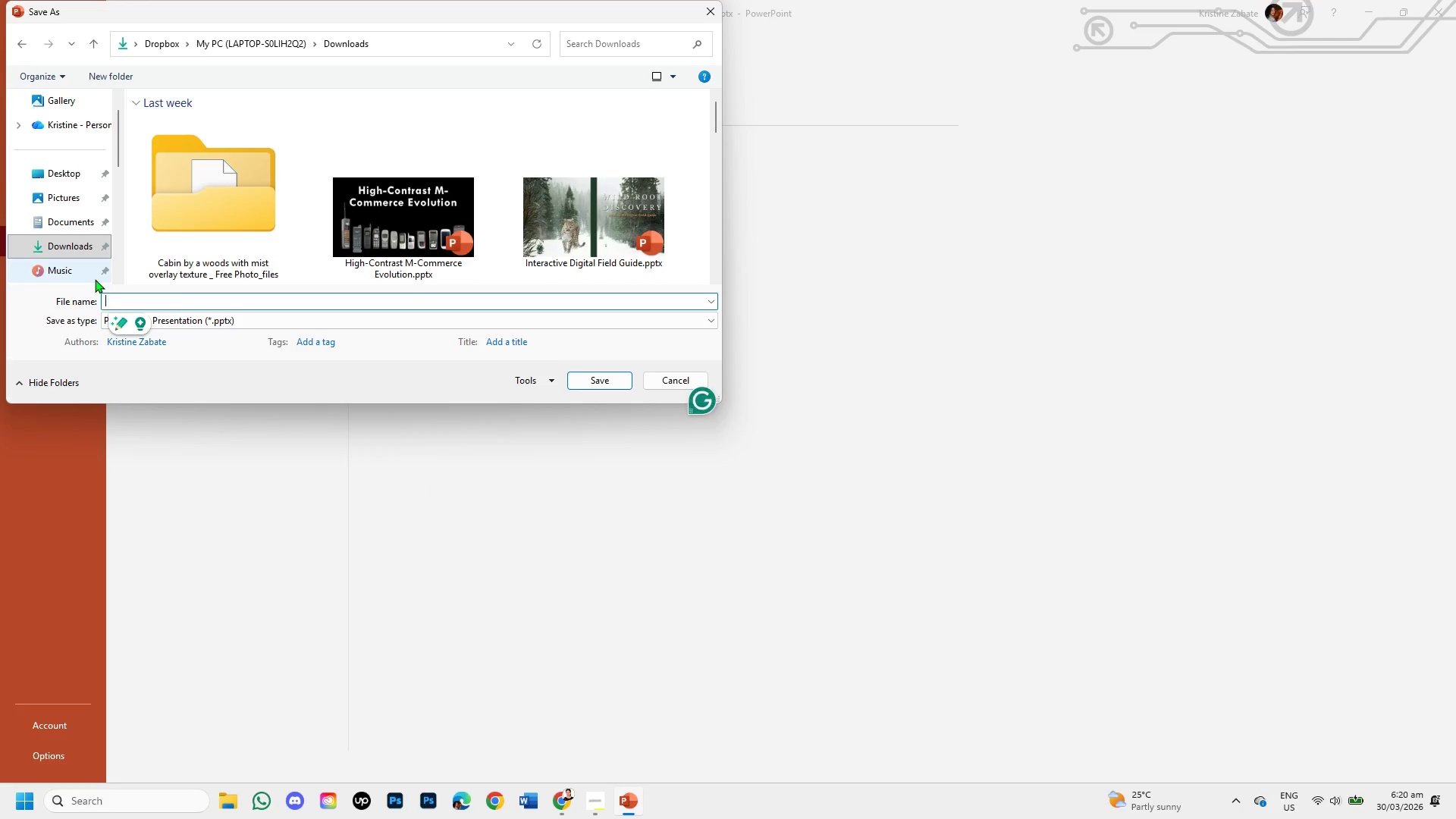 
key(Control+V)
 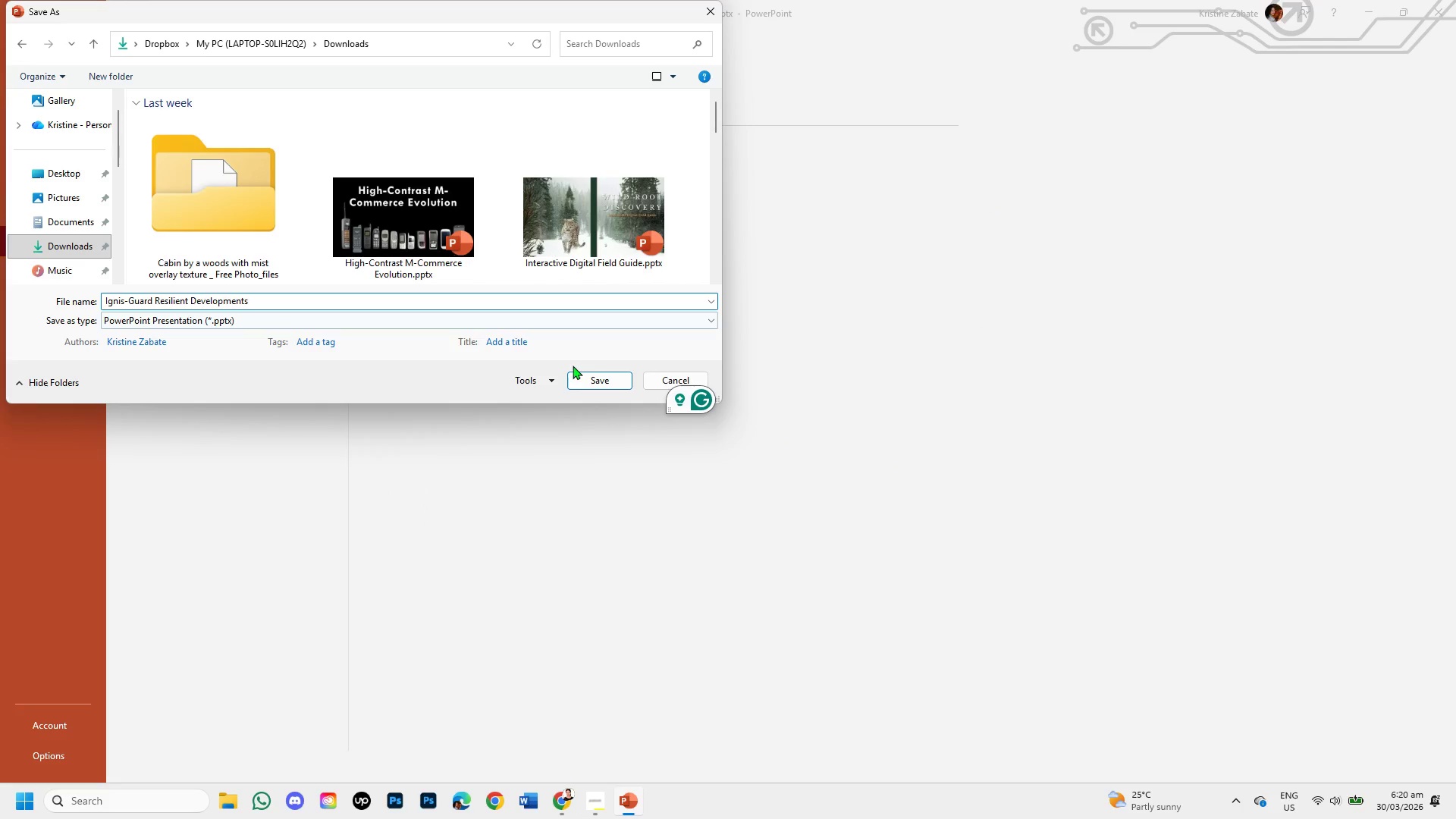 
left_click([580, 379])
 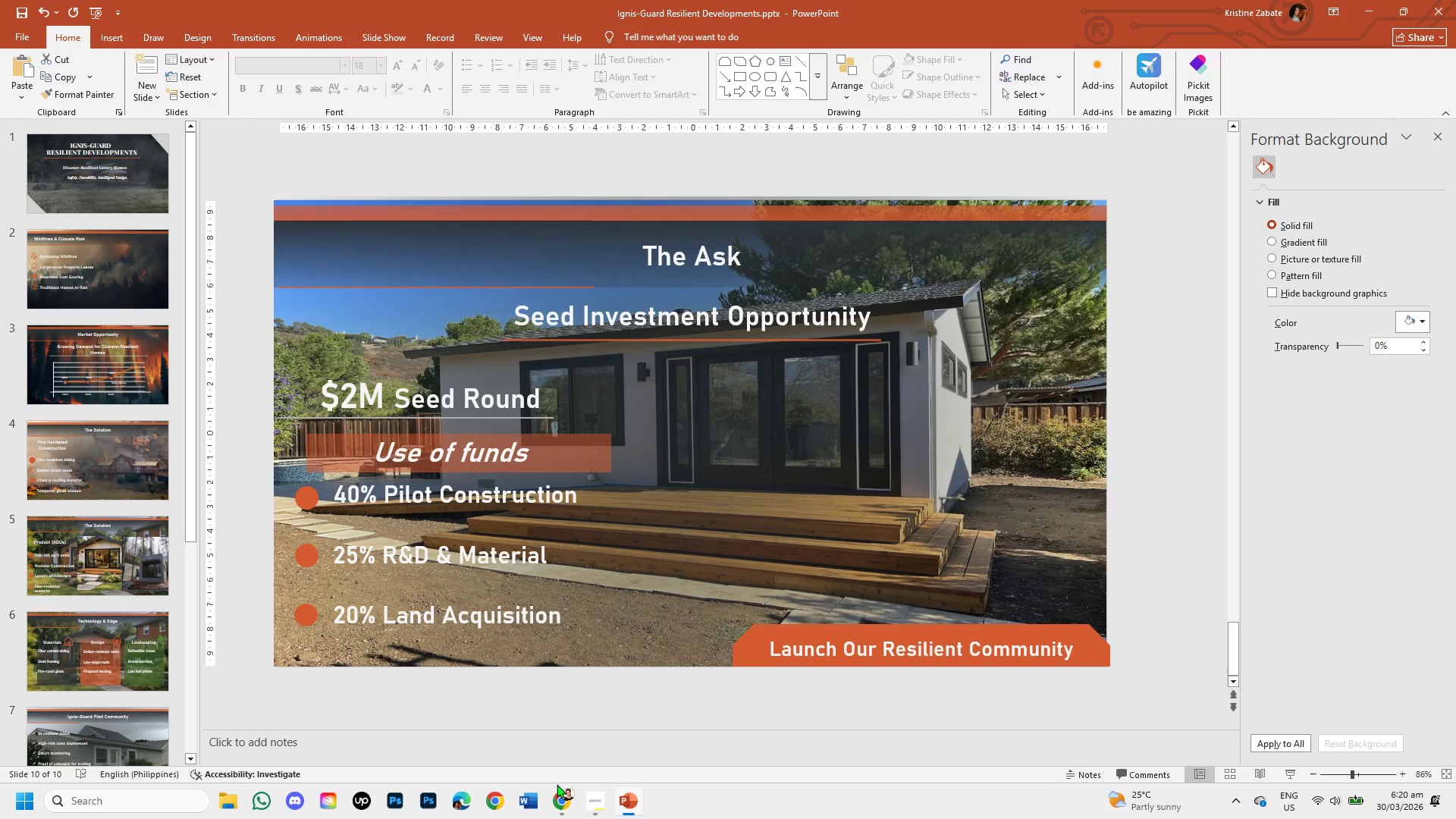 
wait(5.75)
 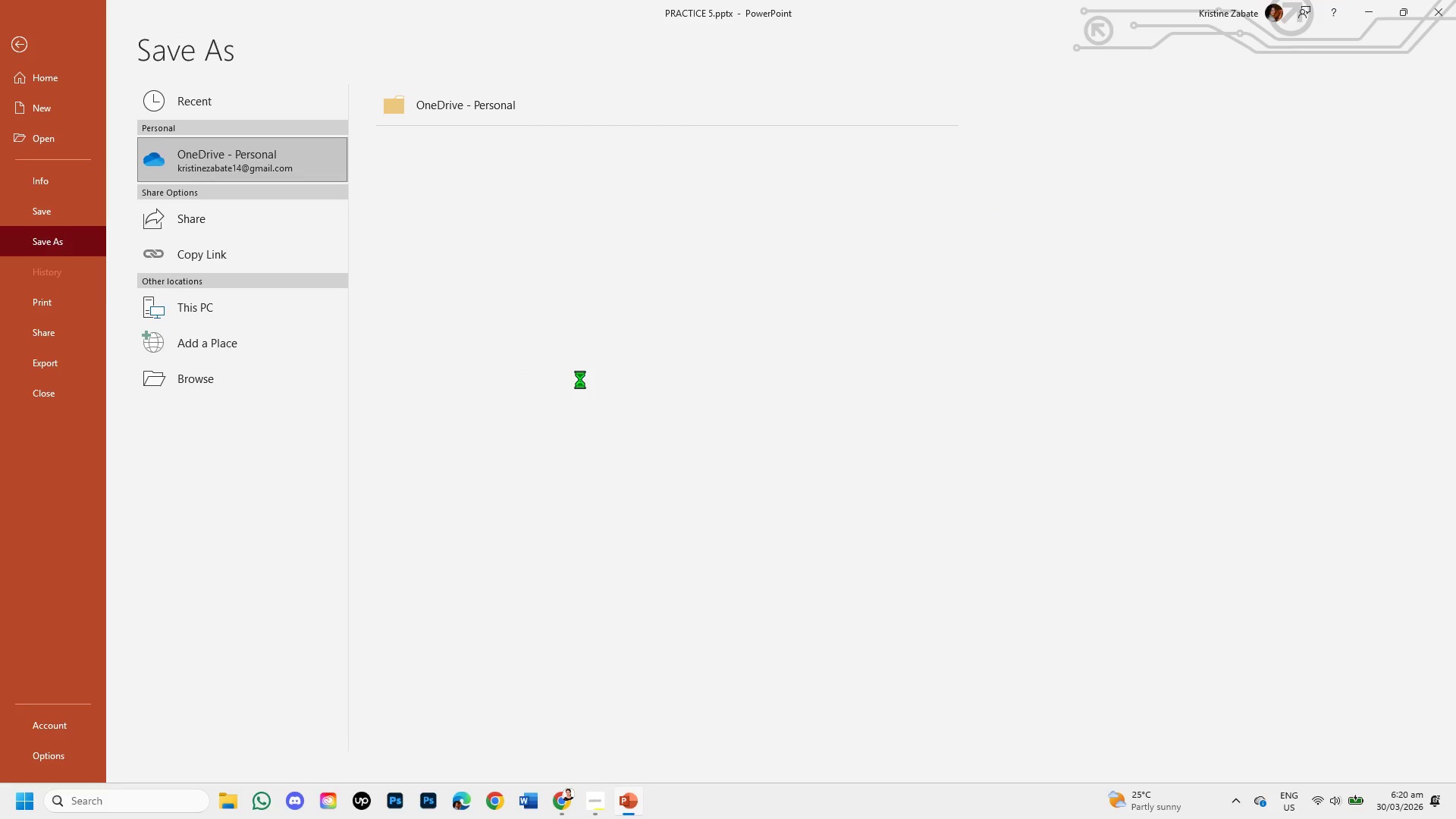 
left_click([586, 808])